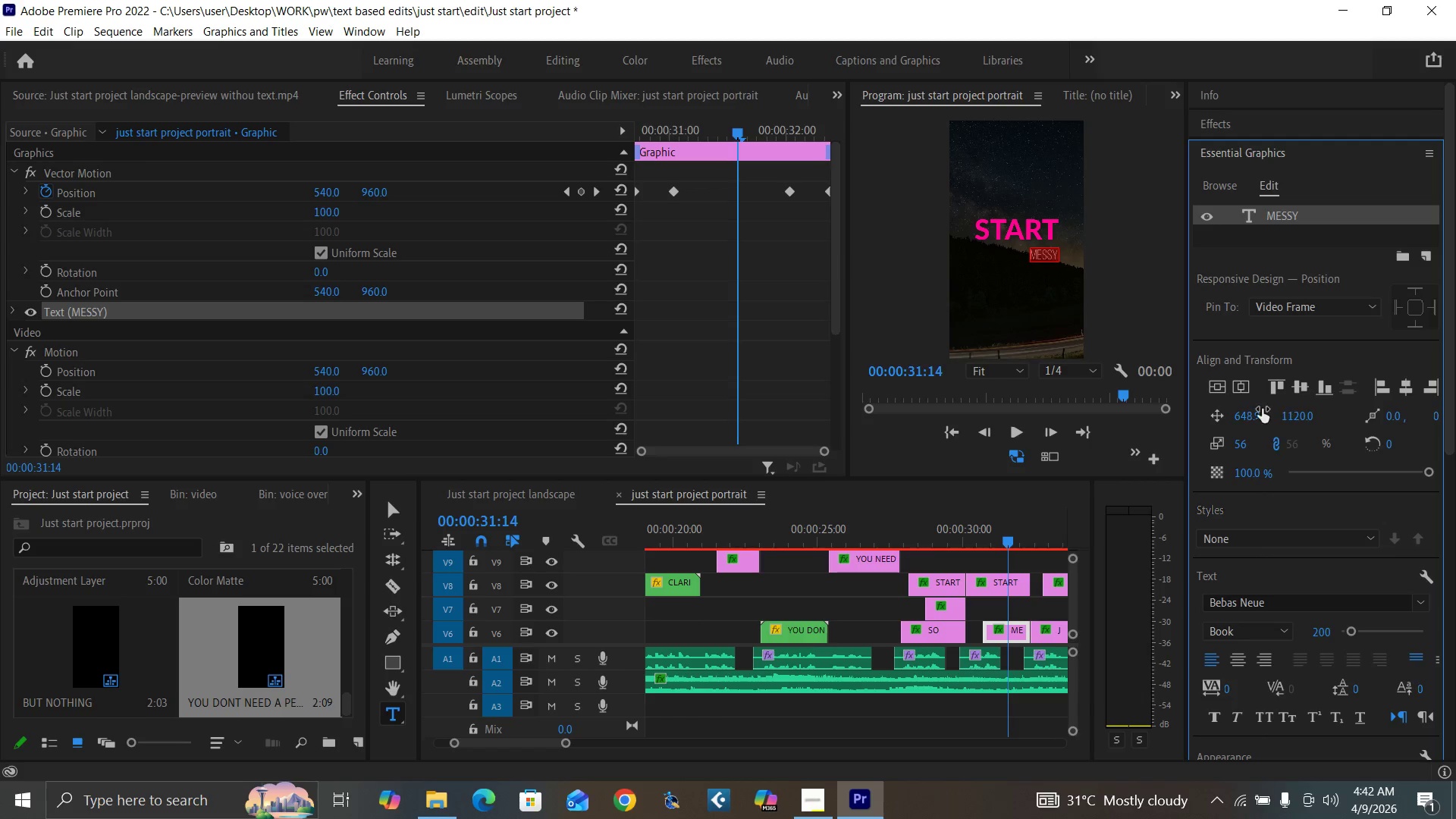 
key(Control+Backquote)
 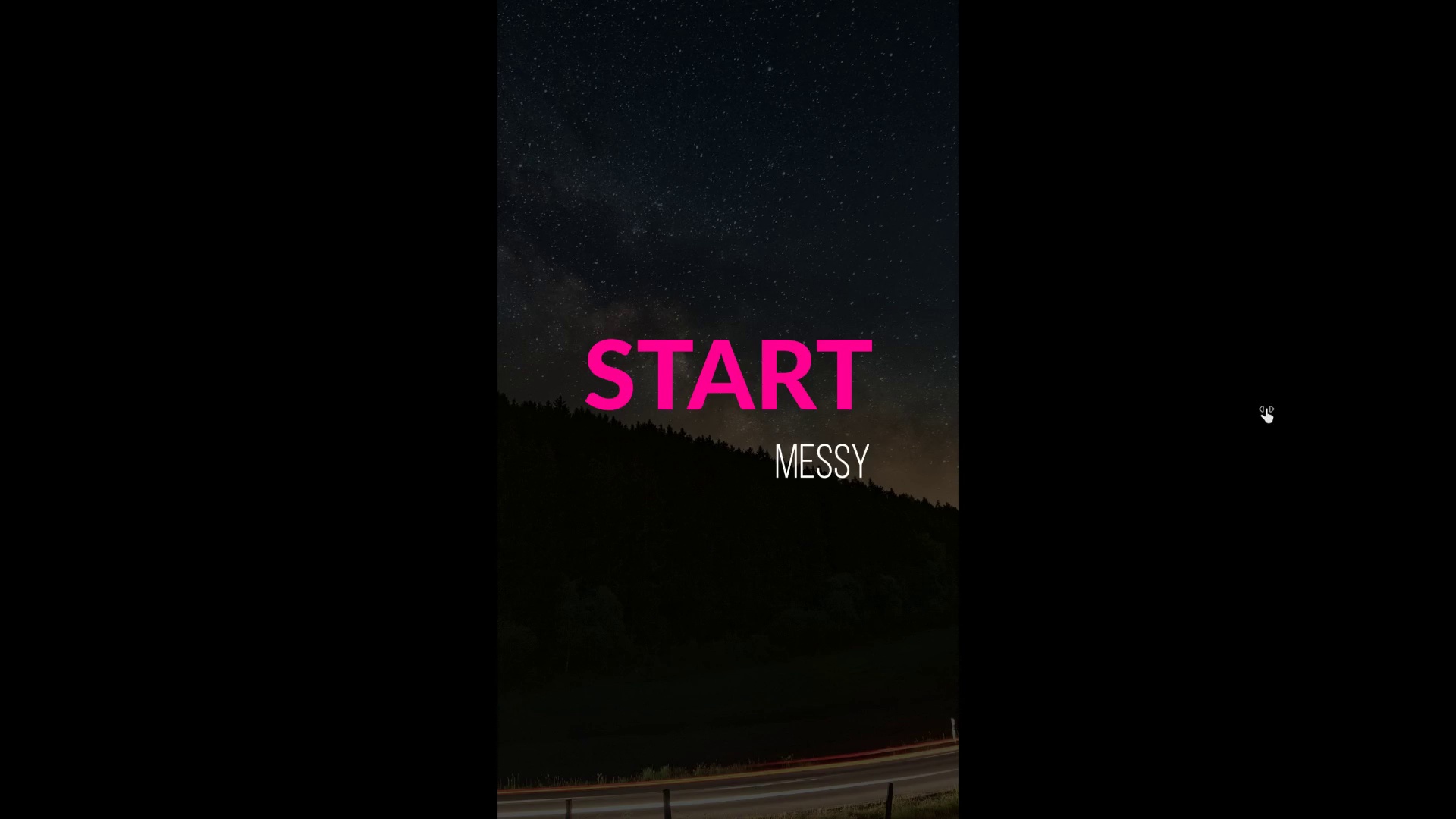 
hold_key(key=ControlLeft, duration=1.52)
 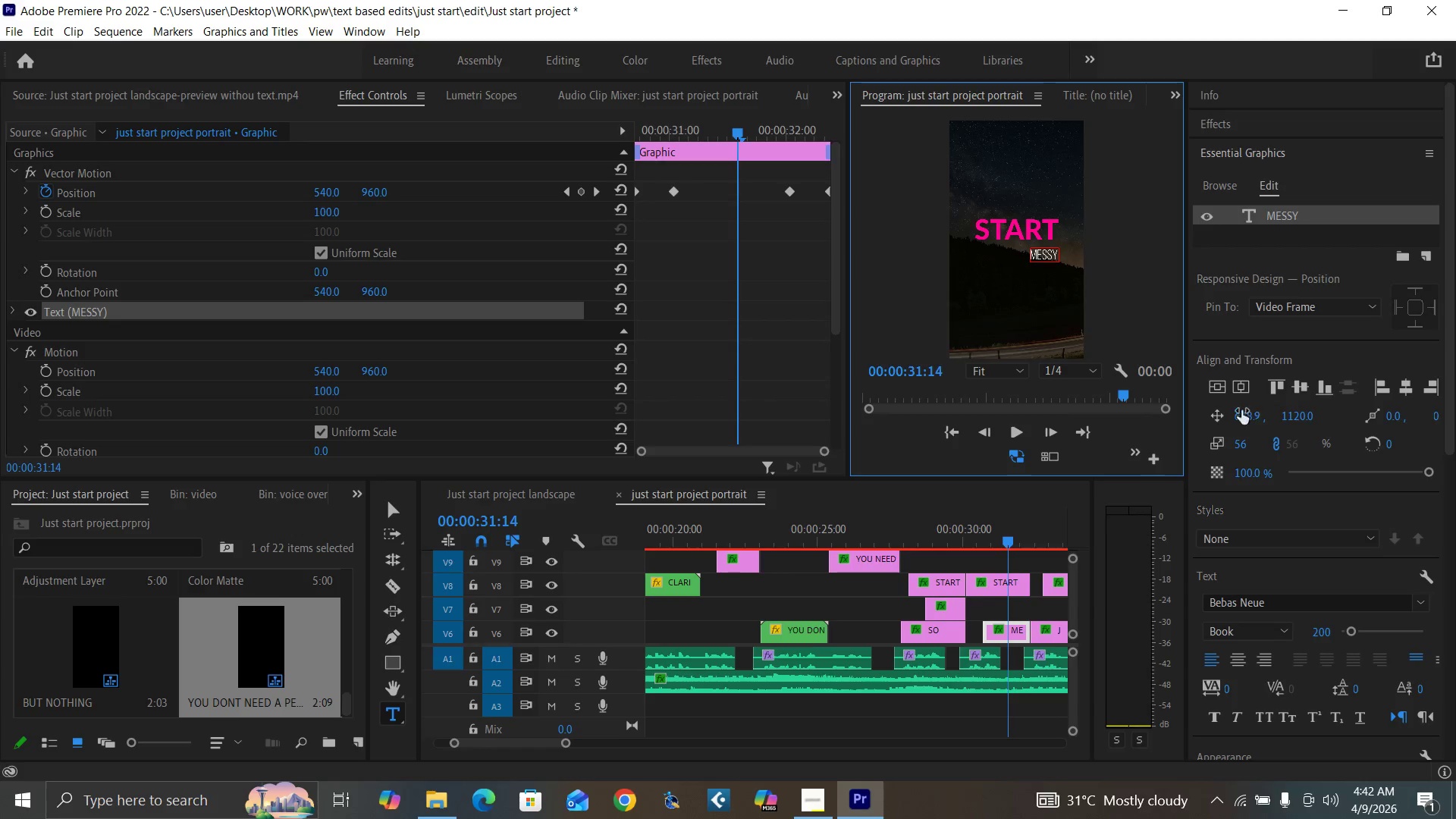 
key(Control+Backquote)
 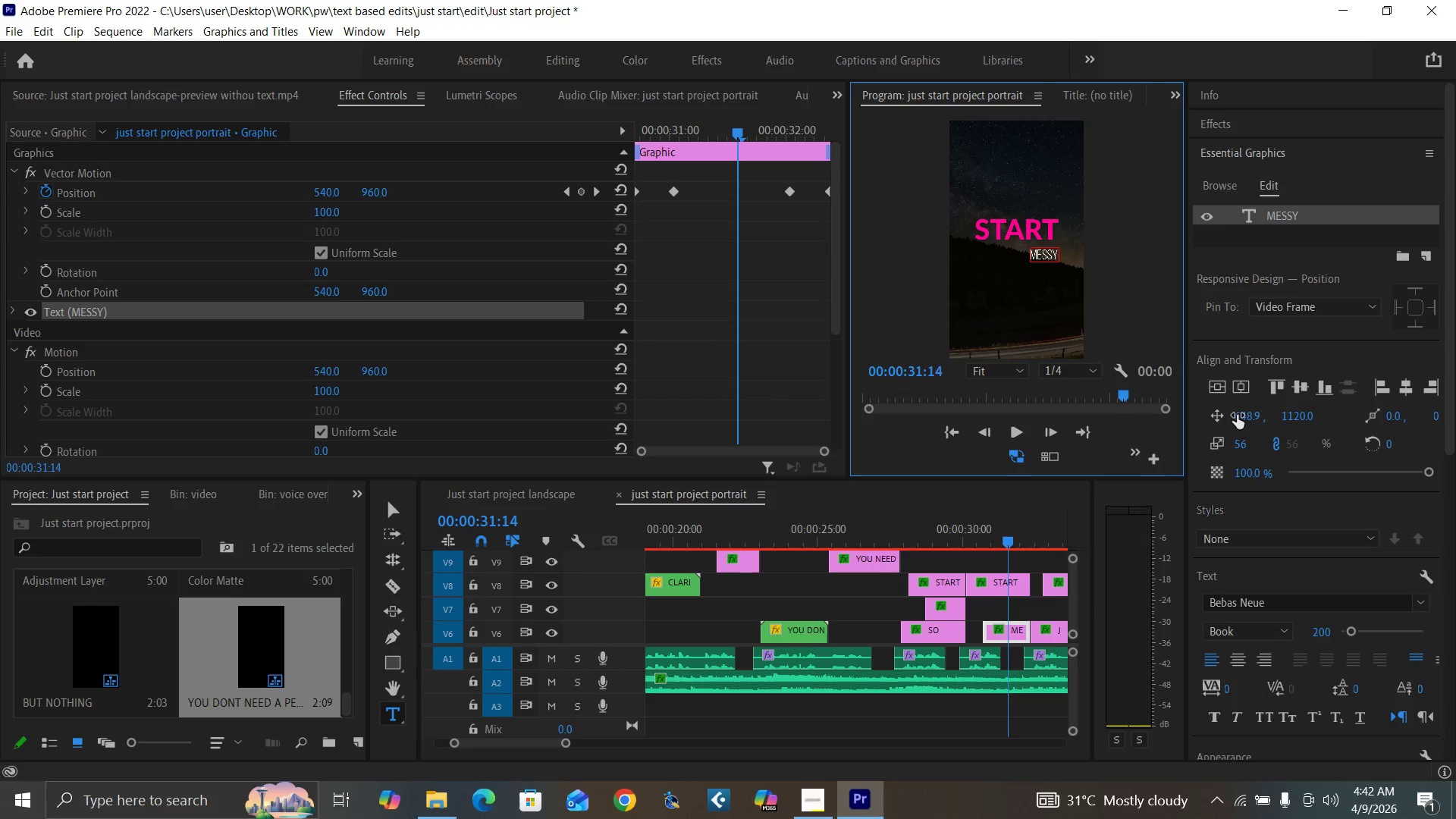 
left_click_drag(start_coordinate=[1243, 415], to_coordinate=[1255, 413])
 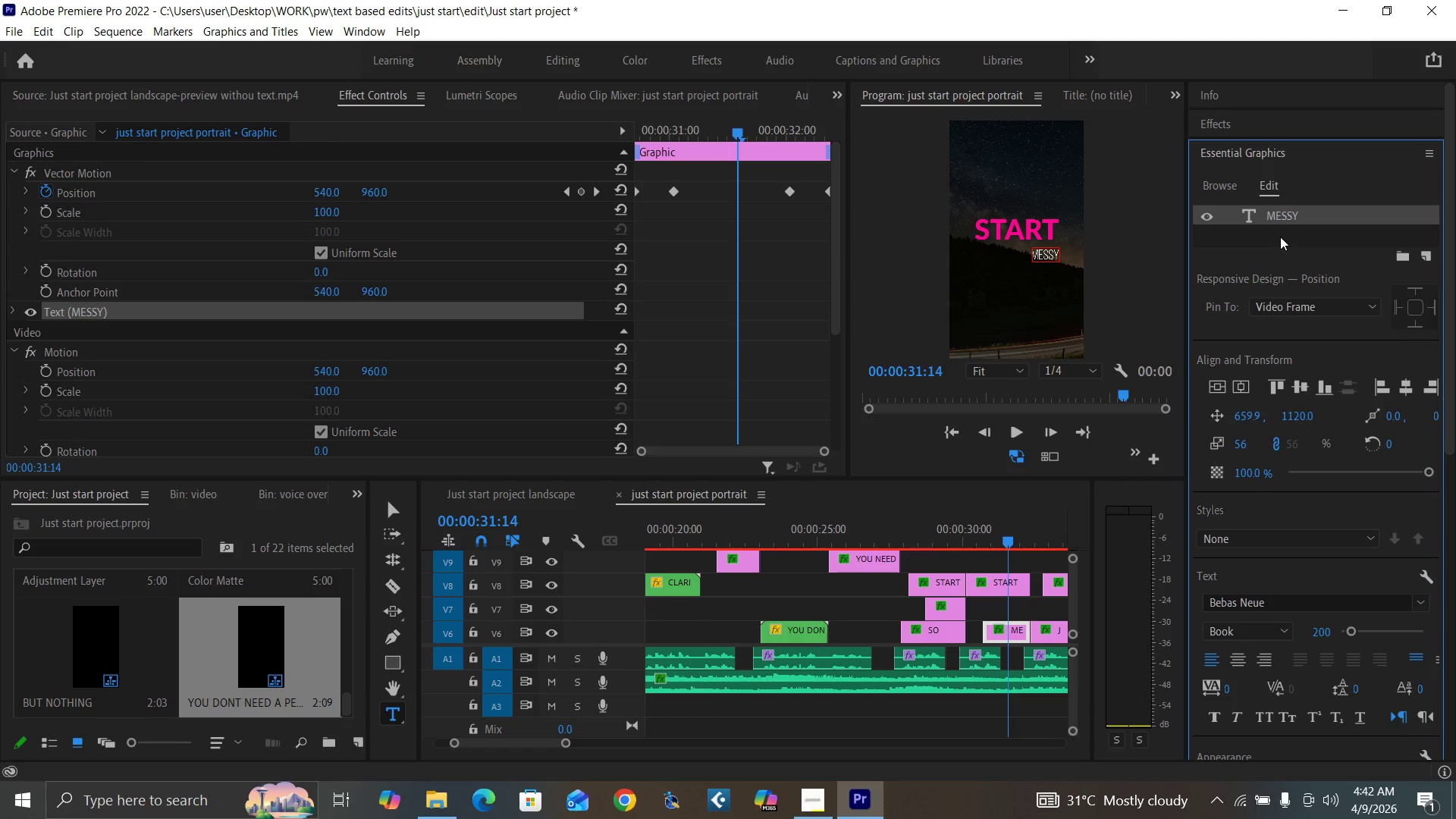 
key(Control+Backquote)
 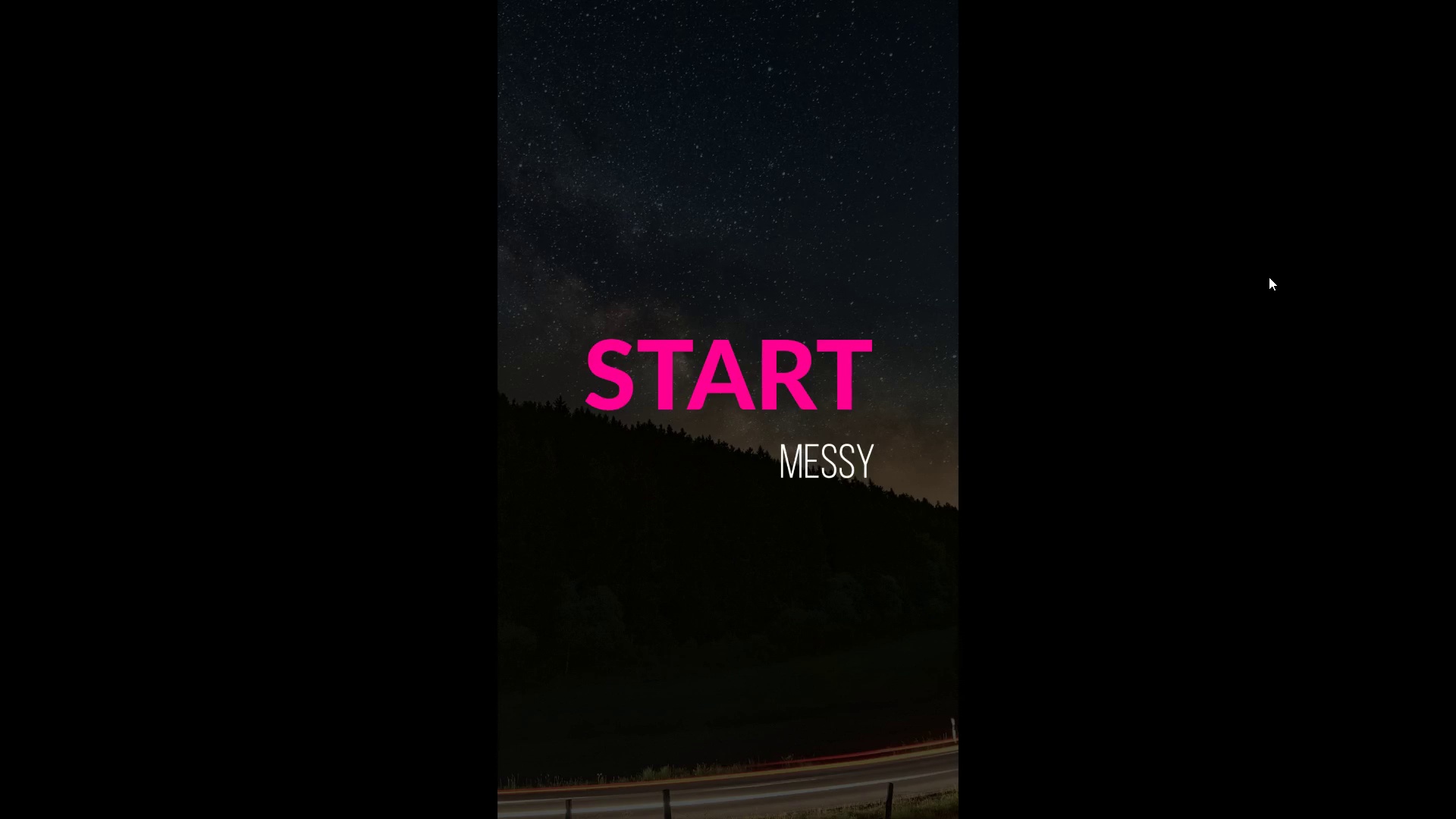 
key(Control+Backquote)
 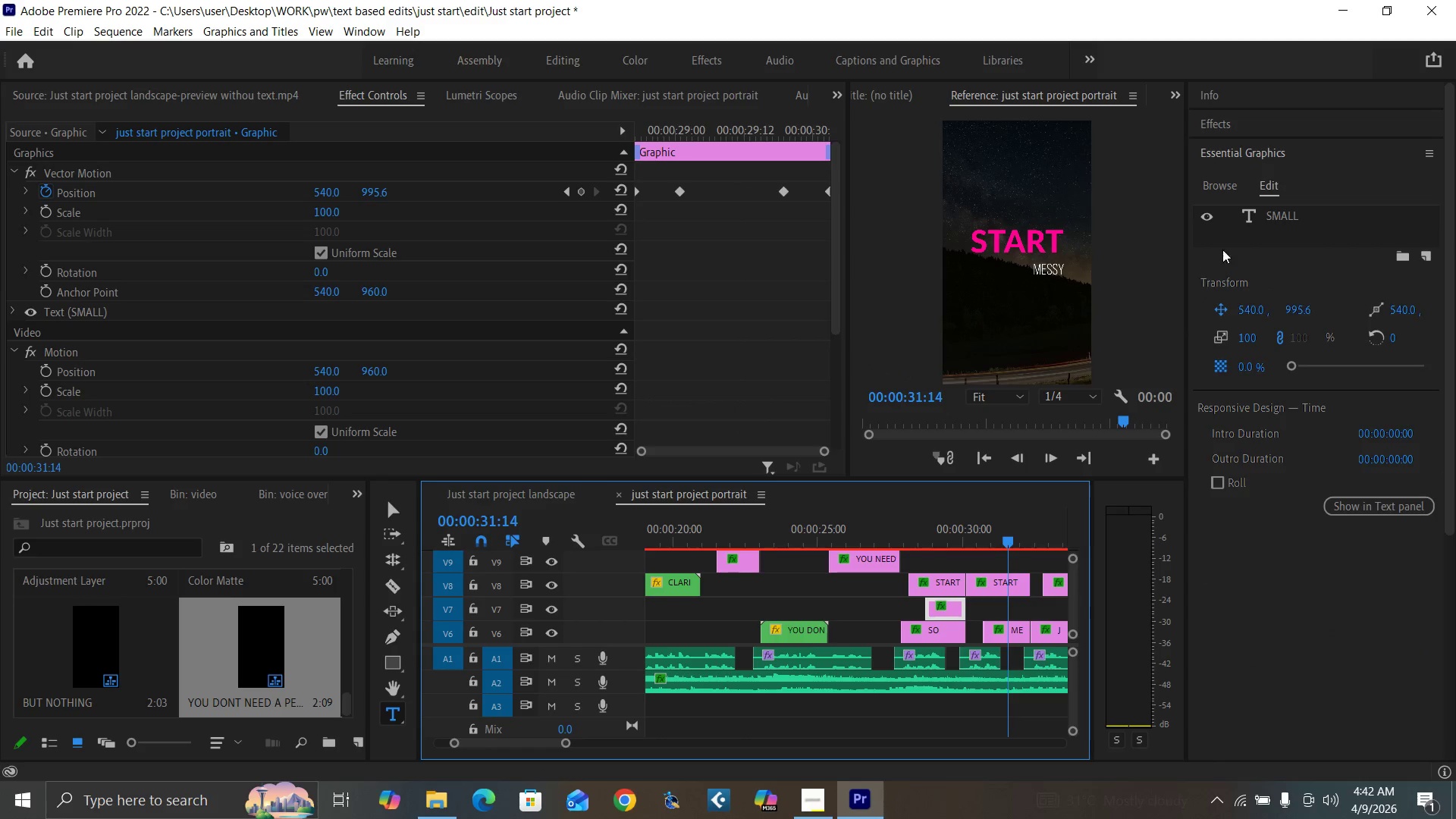 
left_click([944, 538])
 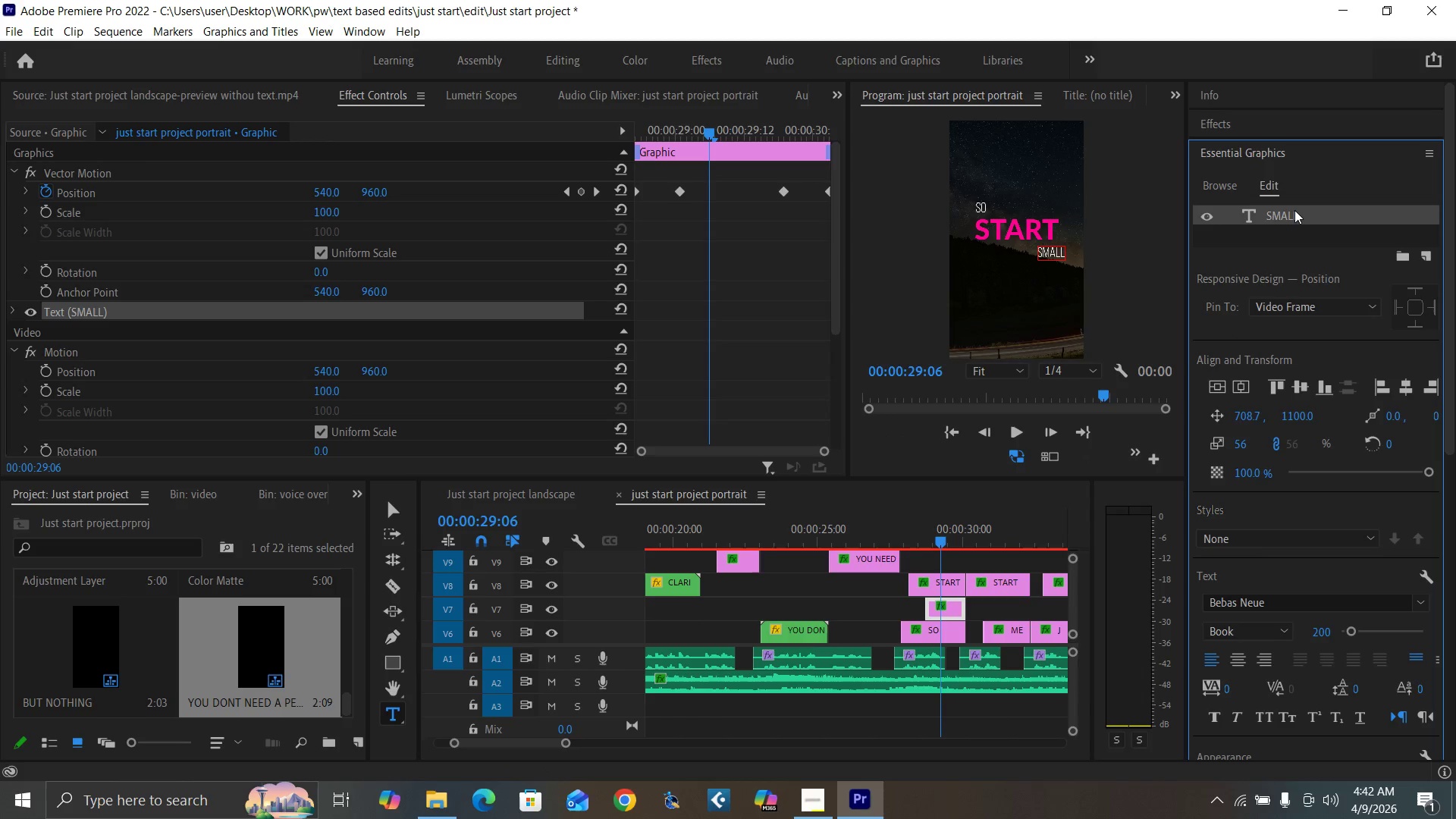 
left_click([1286, 210])
 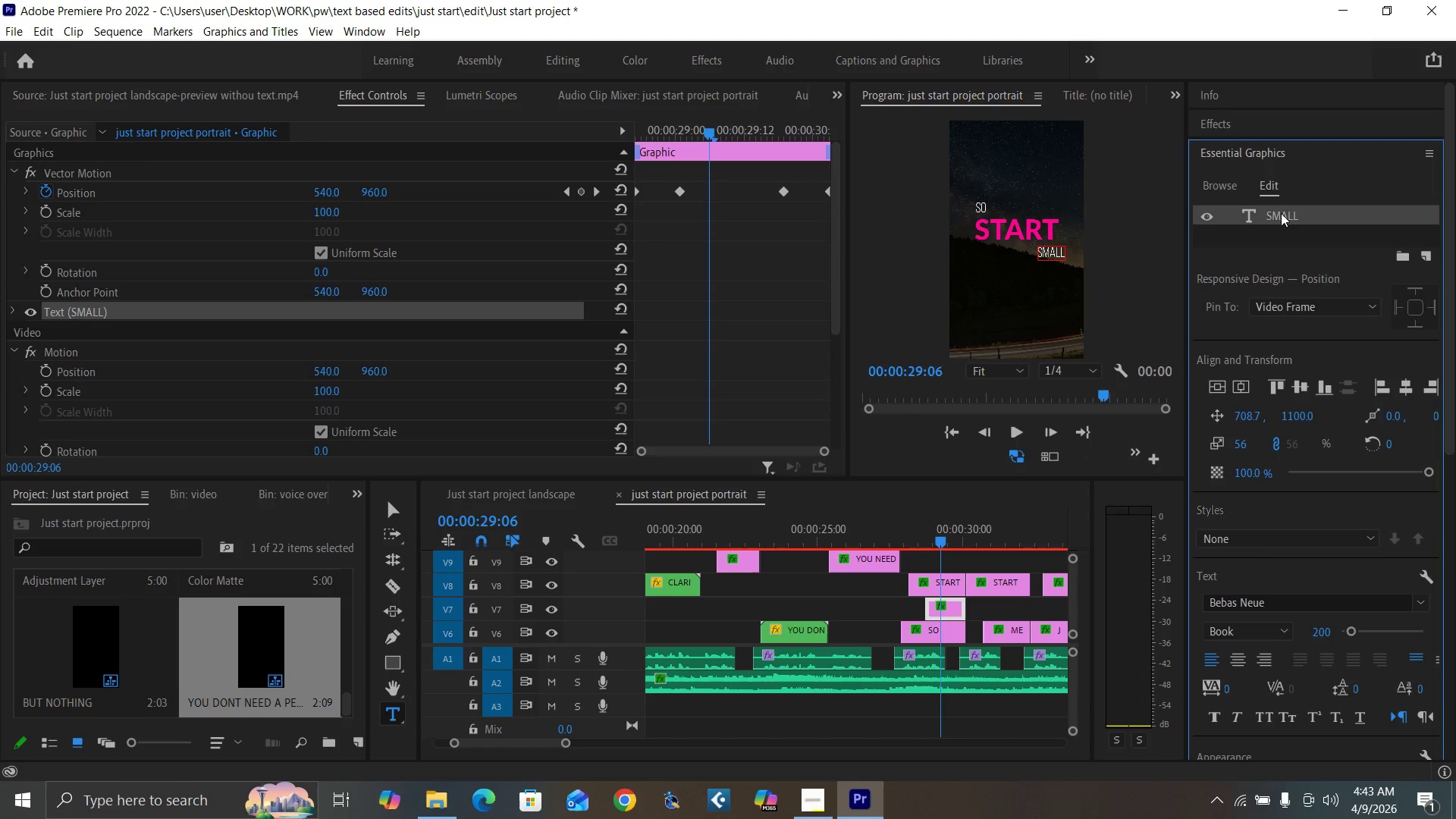 
double_click([1281, 214])
 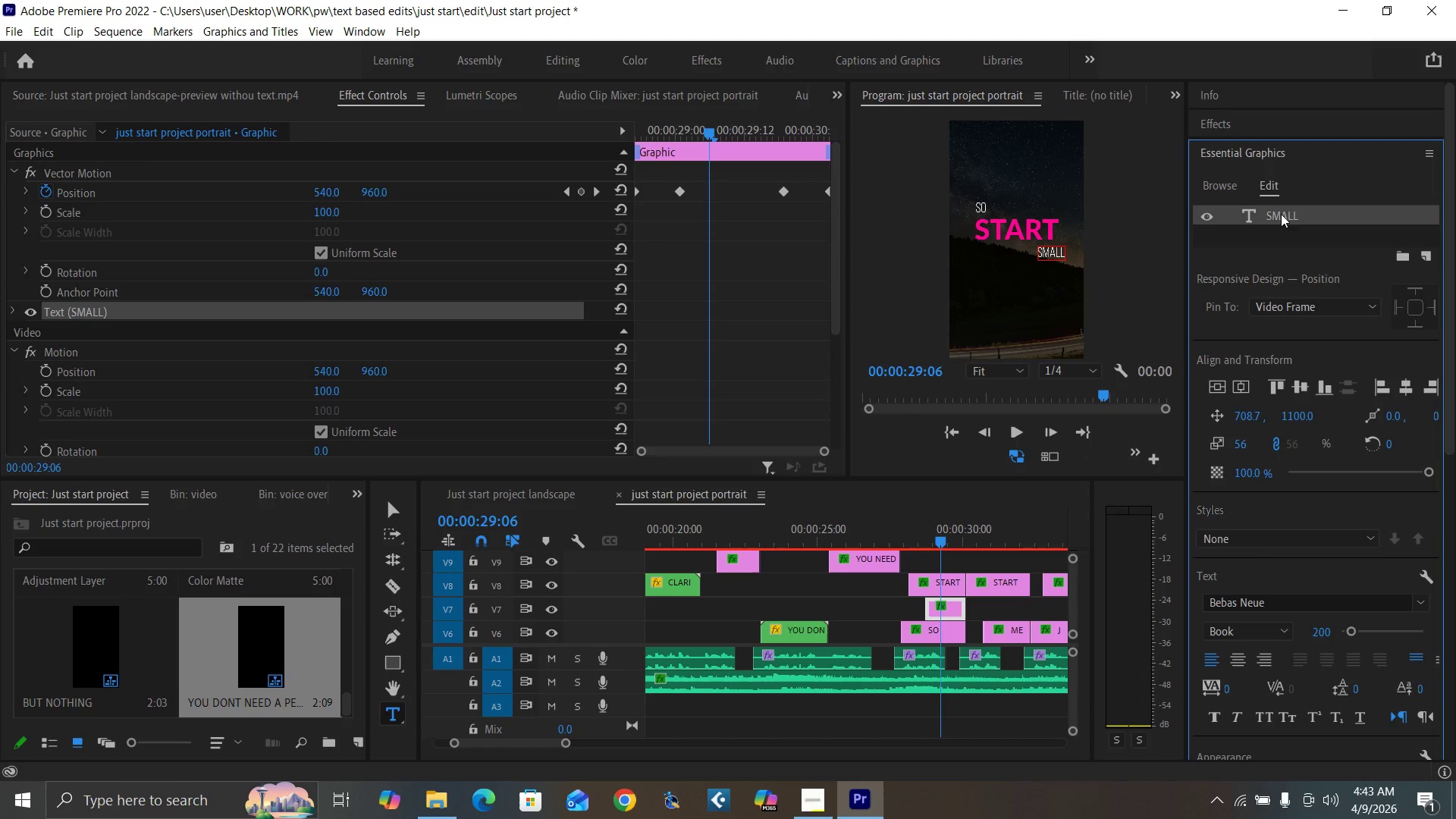 
triple_click([1281, 214])
 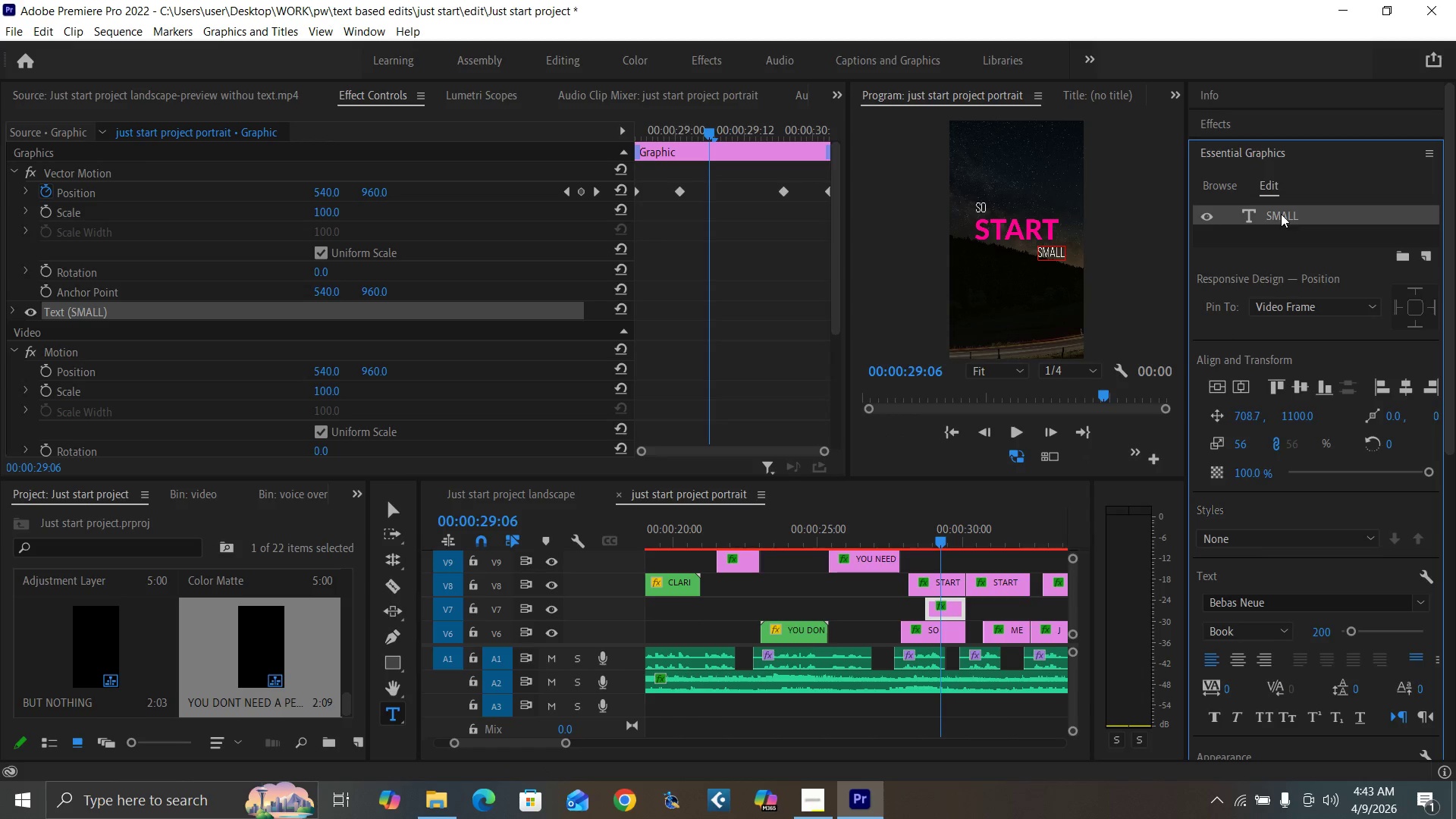 
triple_click([1281, 214])
 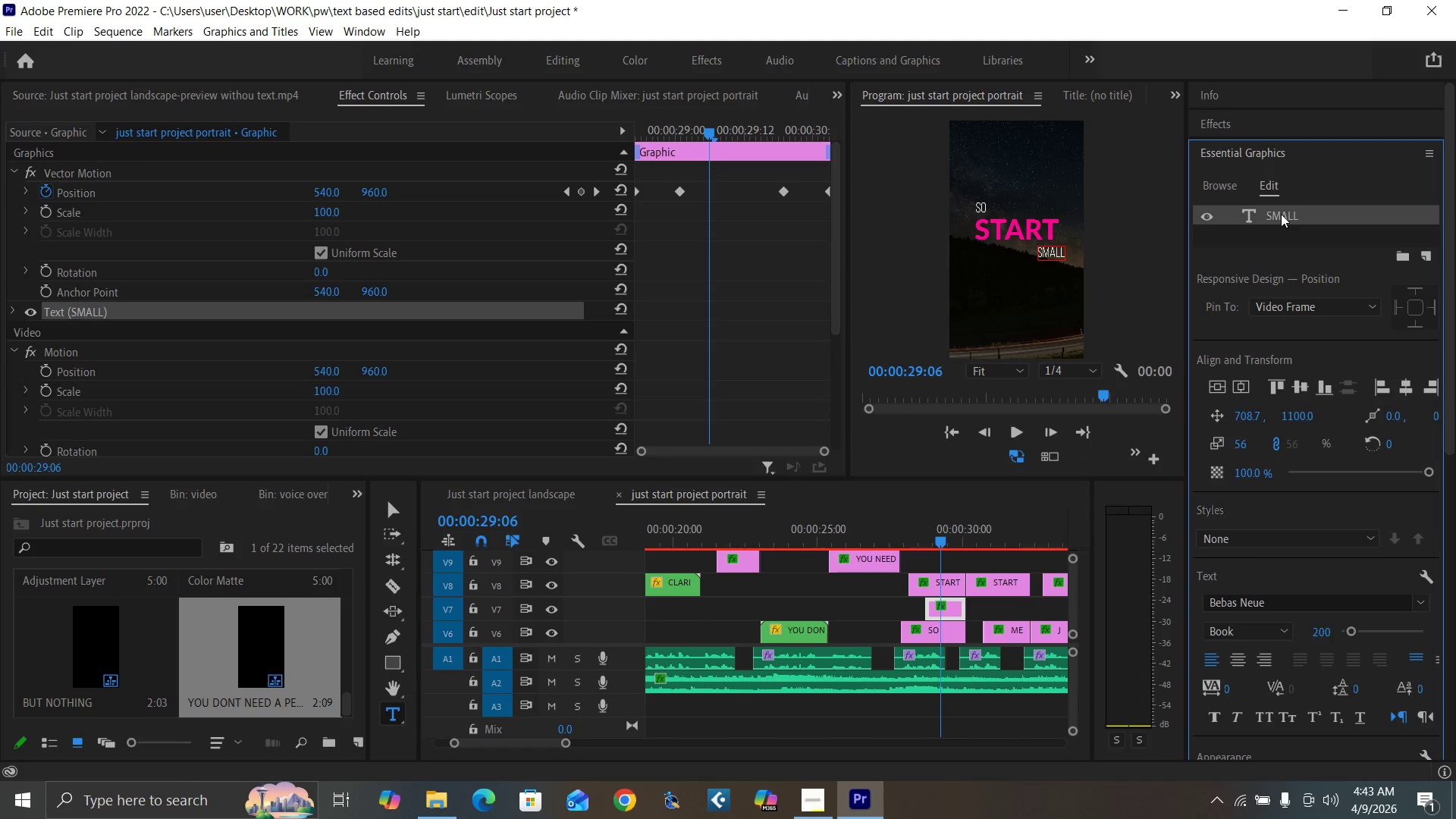 
triple_click([1281, 214])
 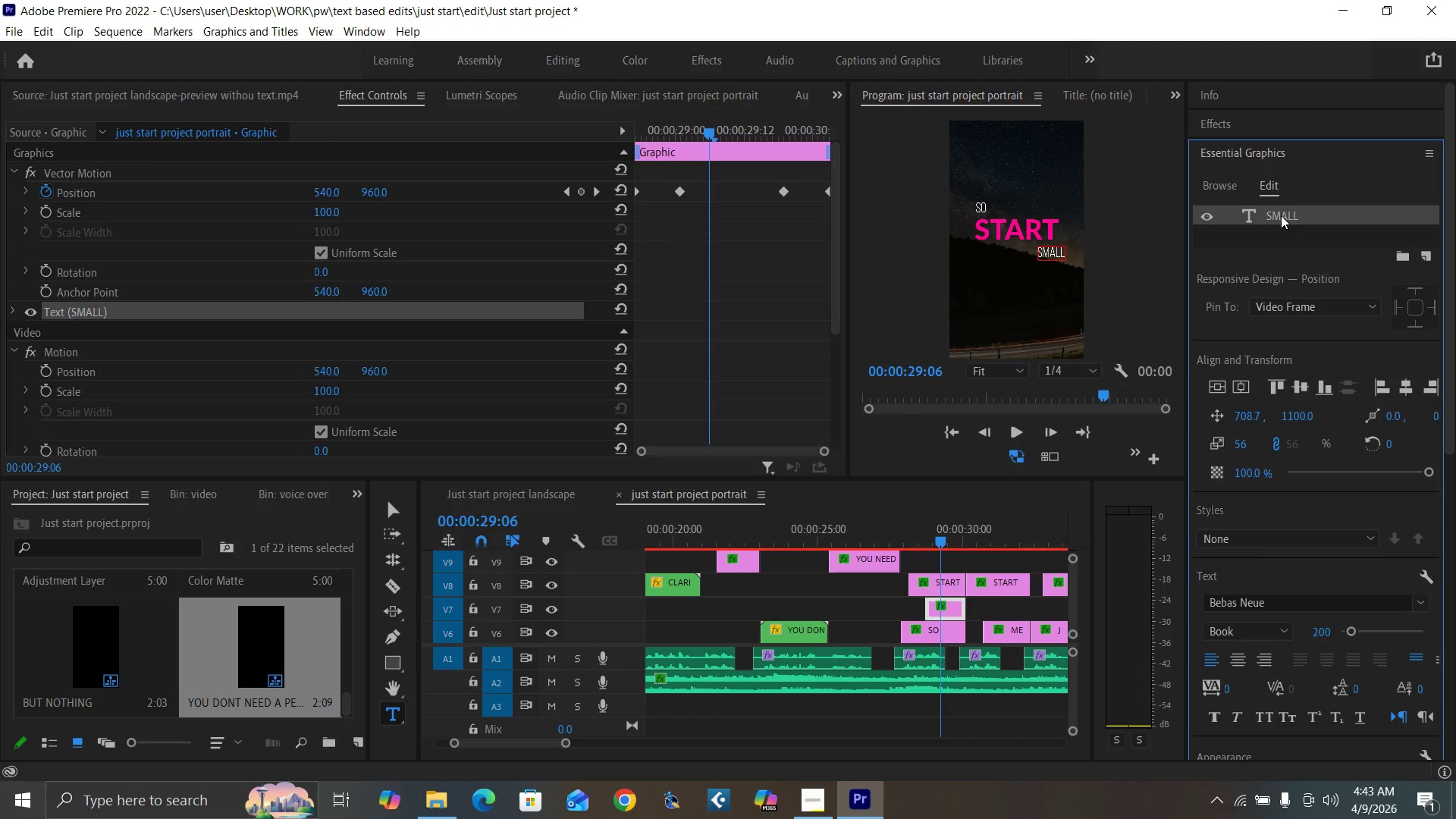 
triple_click([1281, 215])
 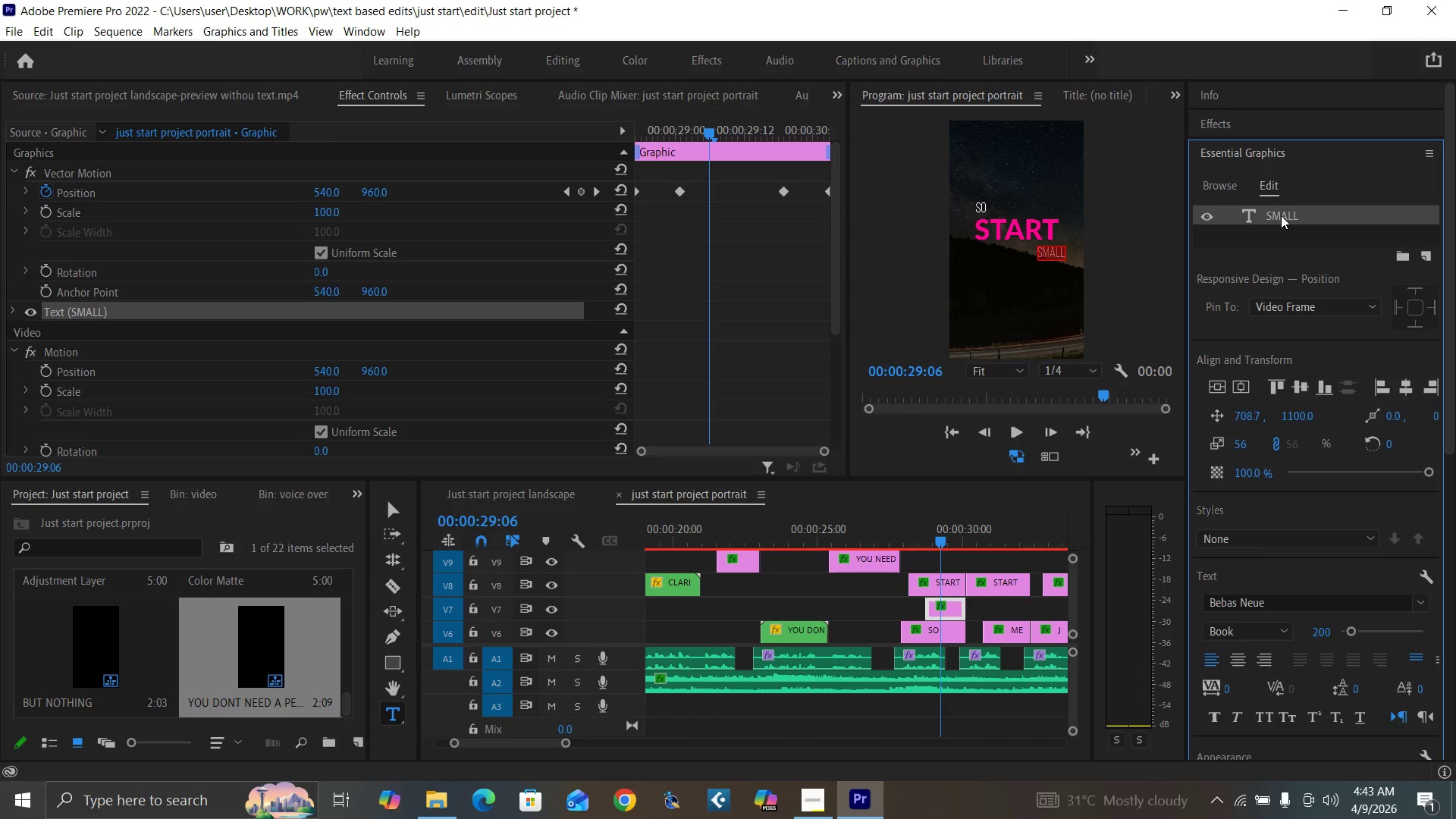 
triple_click([1281, 215])
 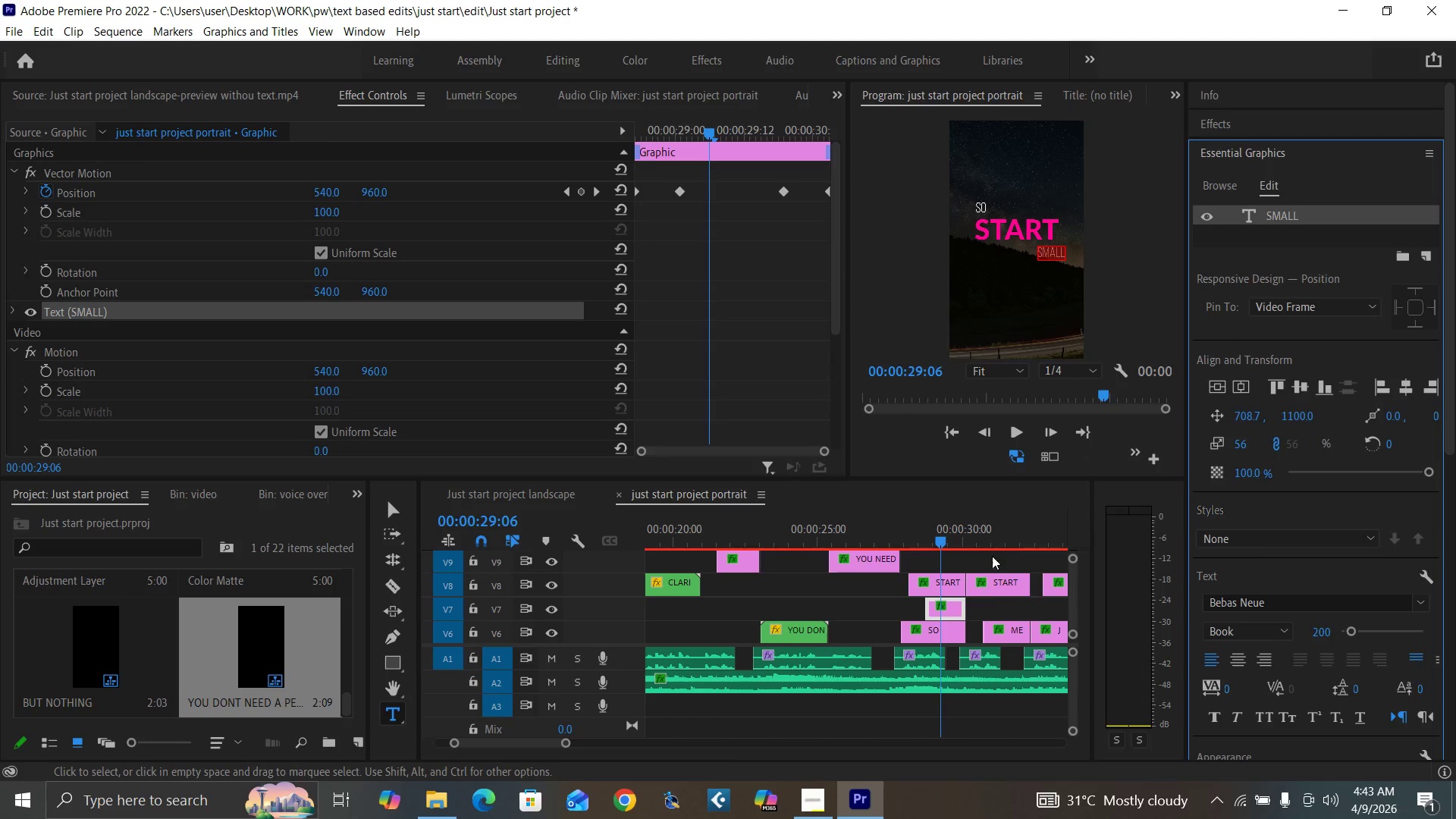 
left_click([1001, 538])
 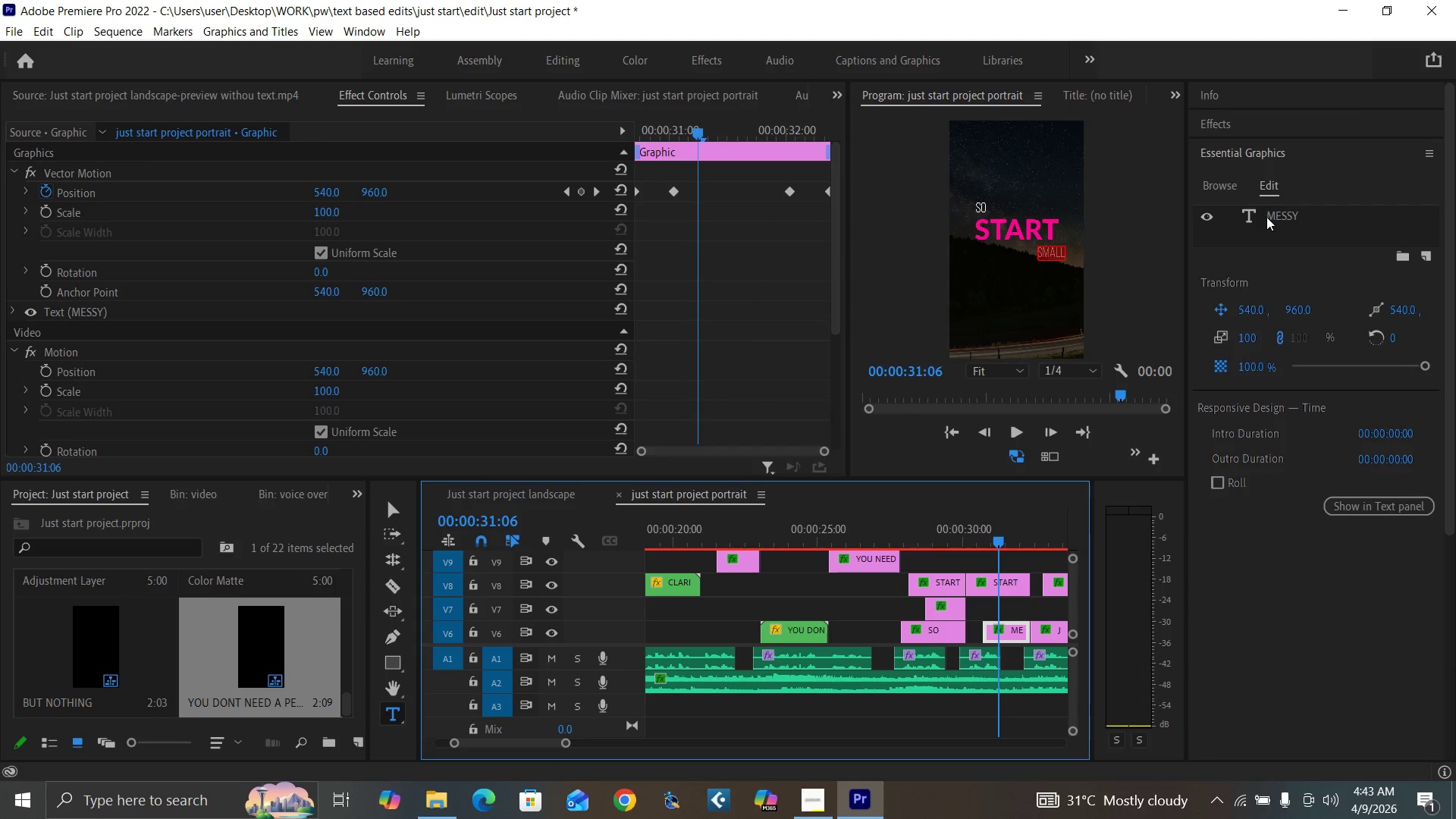 
double_click([1272, 214])
 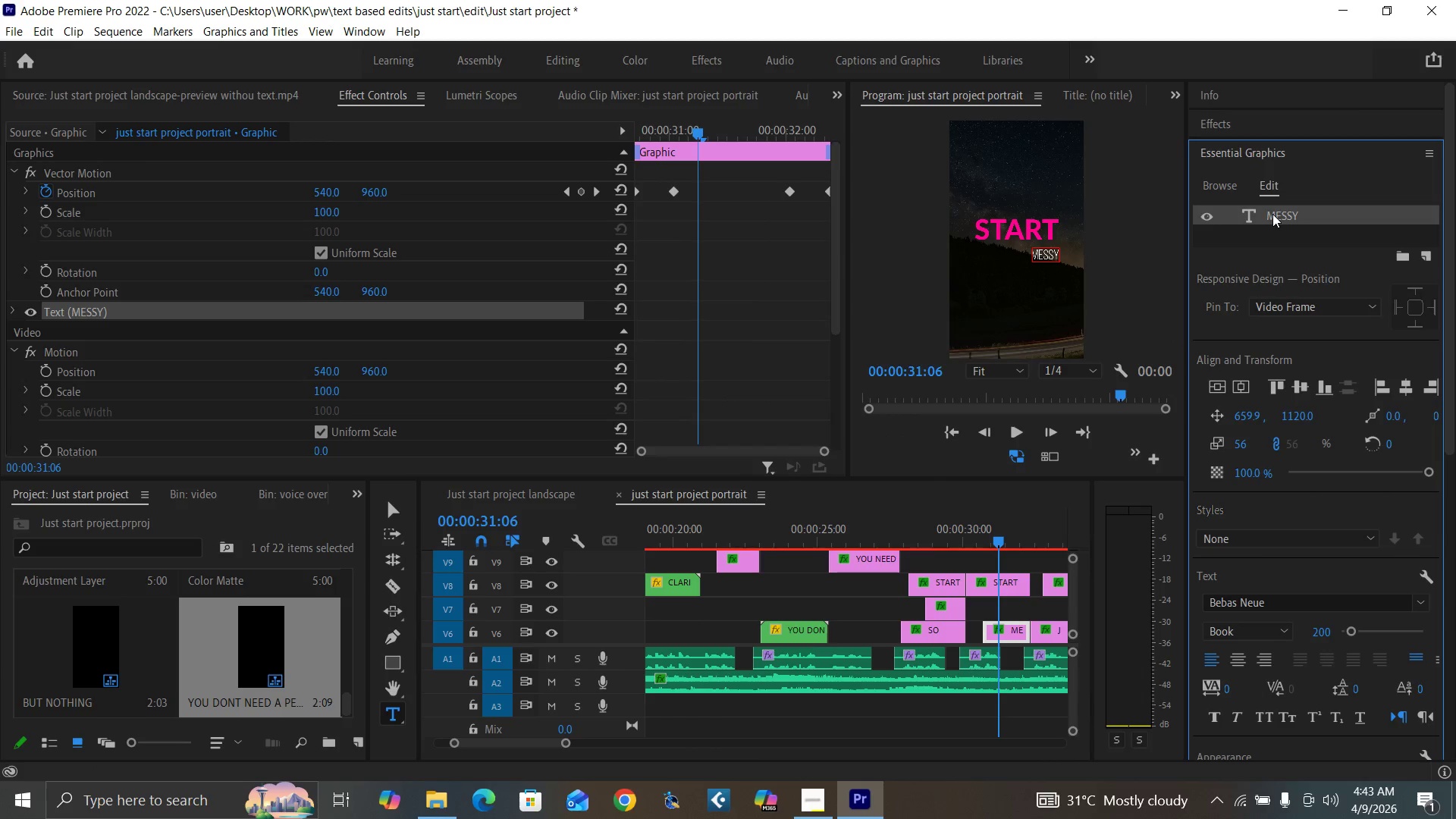 
triple_click([1272, 214])
 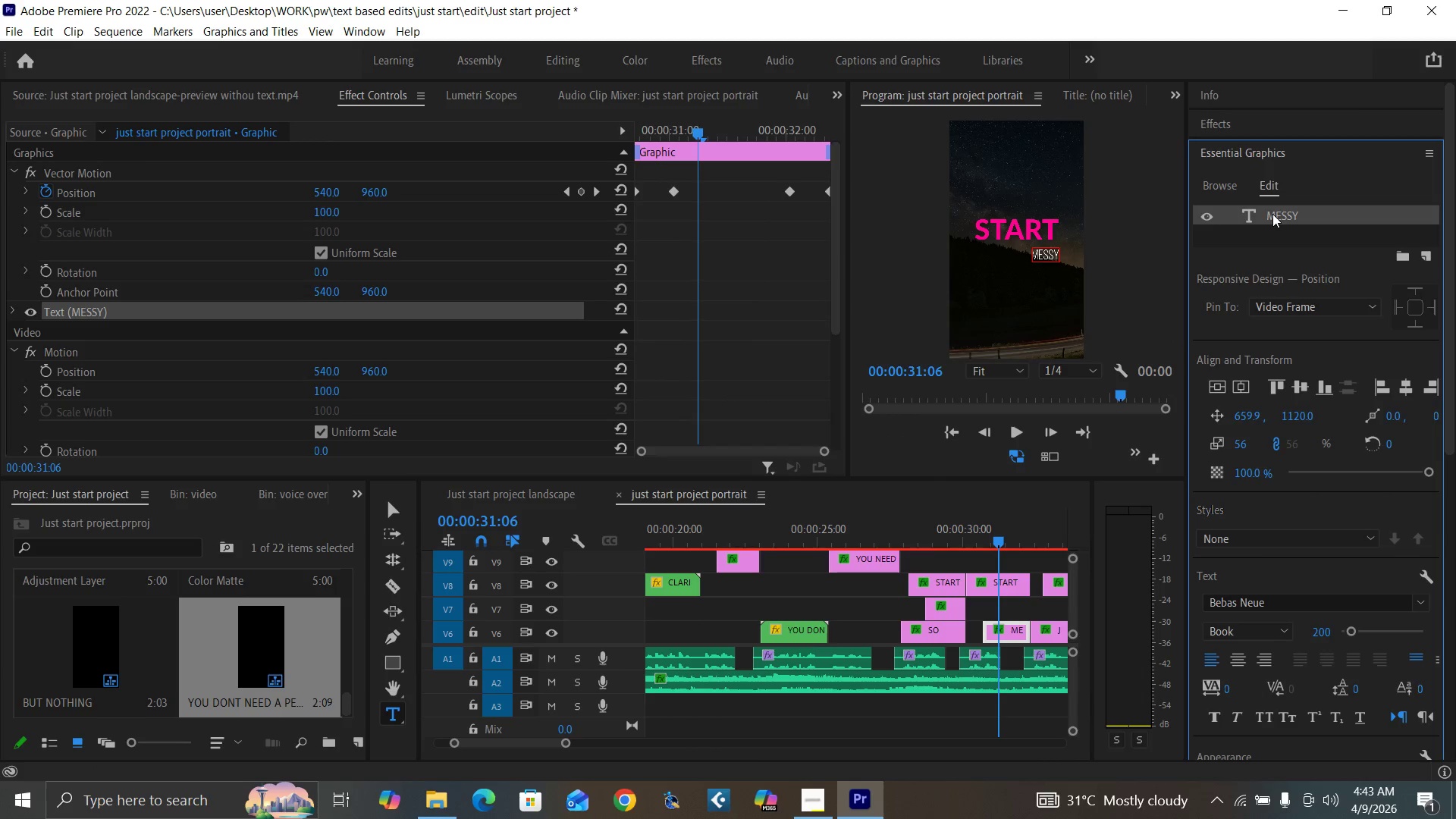 
triple_click([1272, 214])
 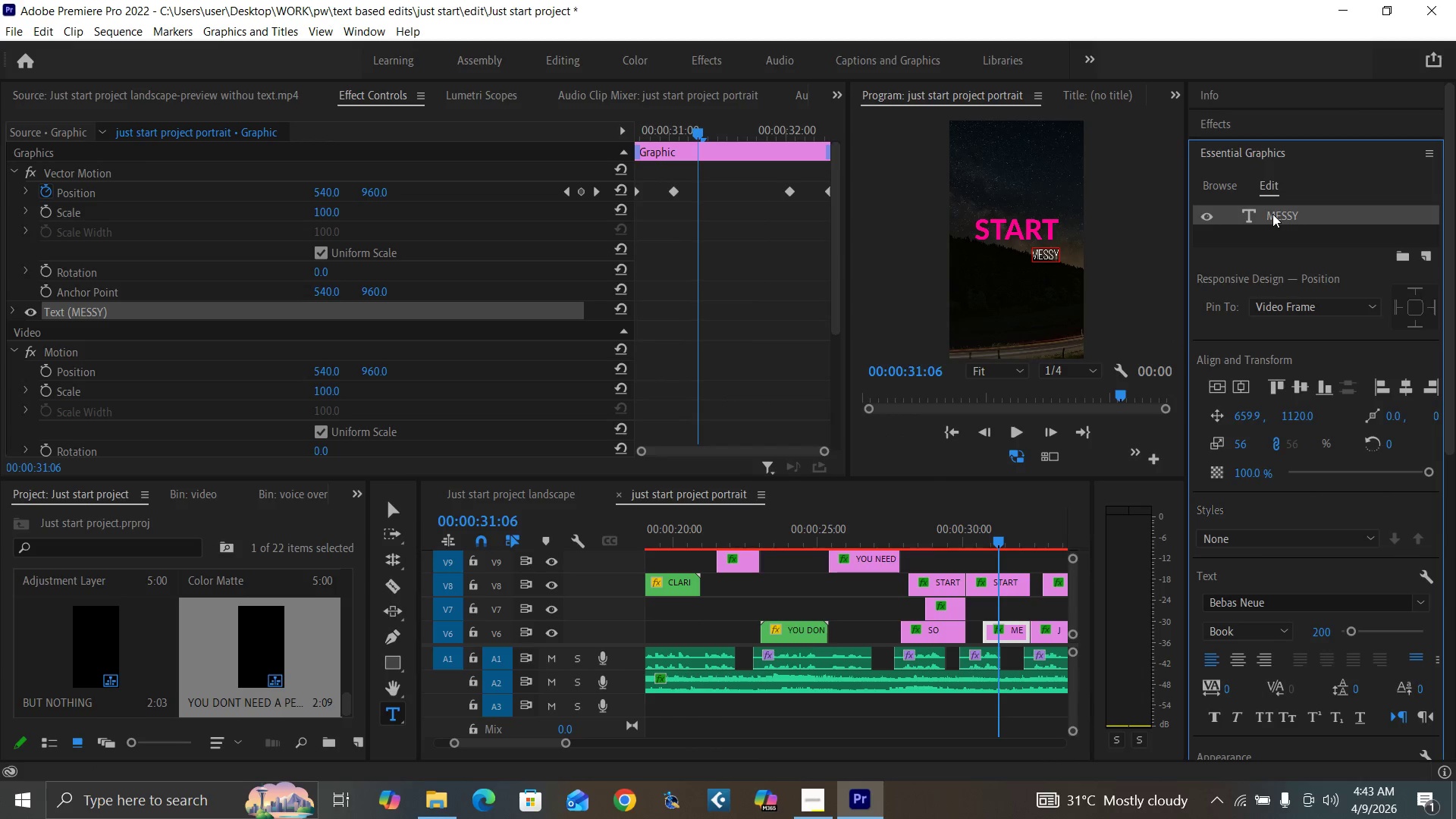 
triple_click([1272, 214])
 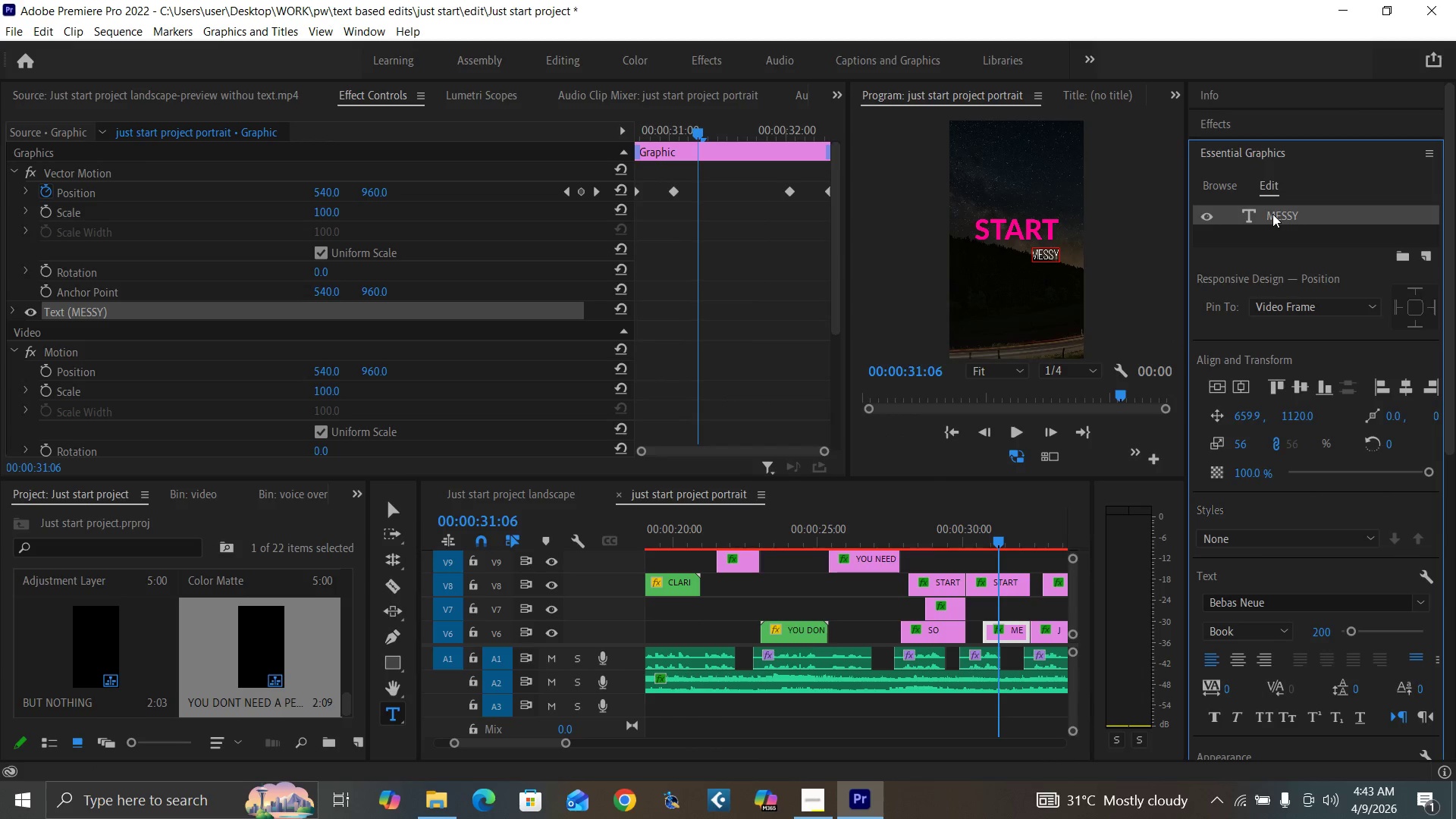 
triple_click([1272, 214])
 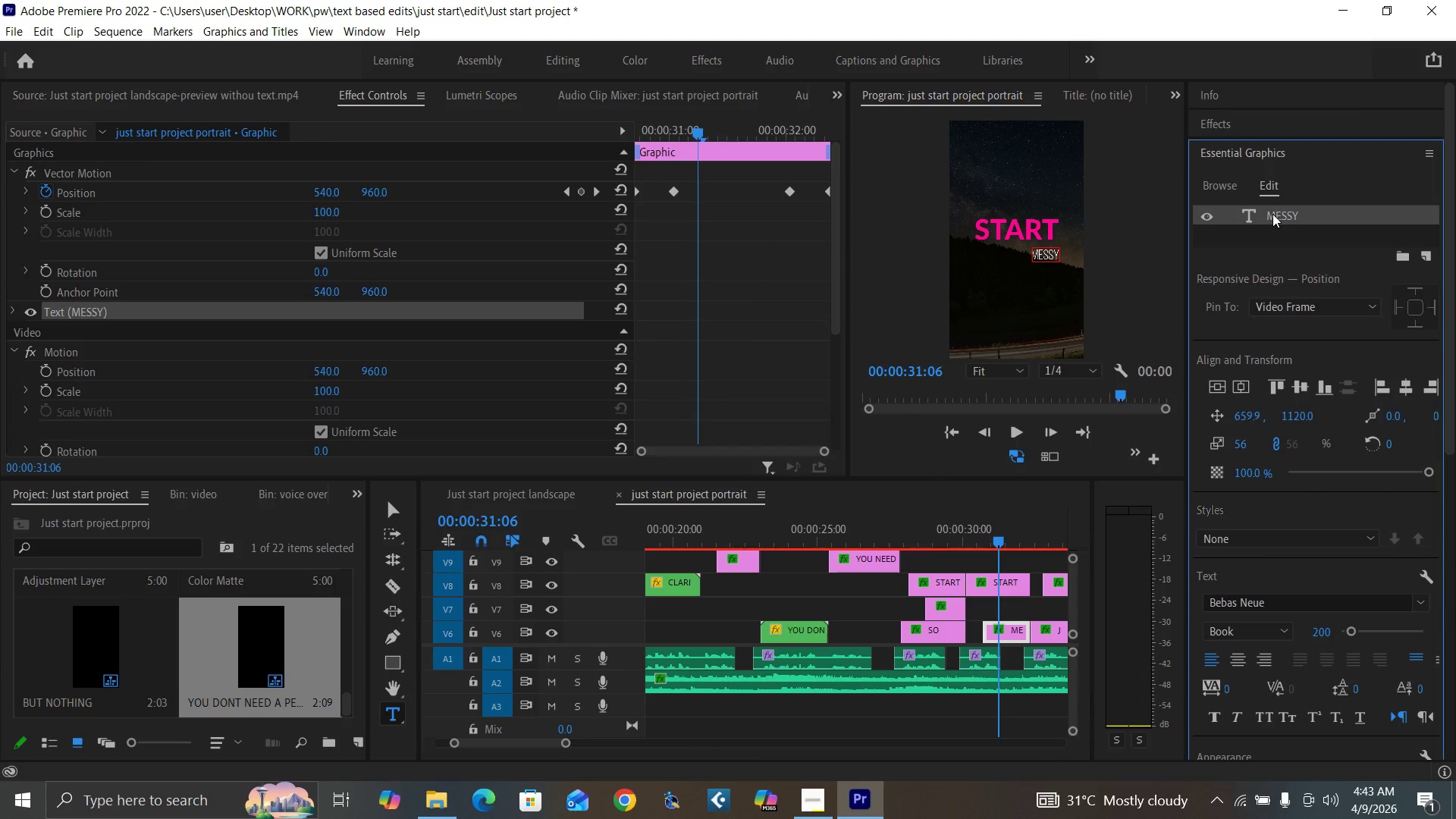 
triple_click([1272, 214])
 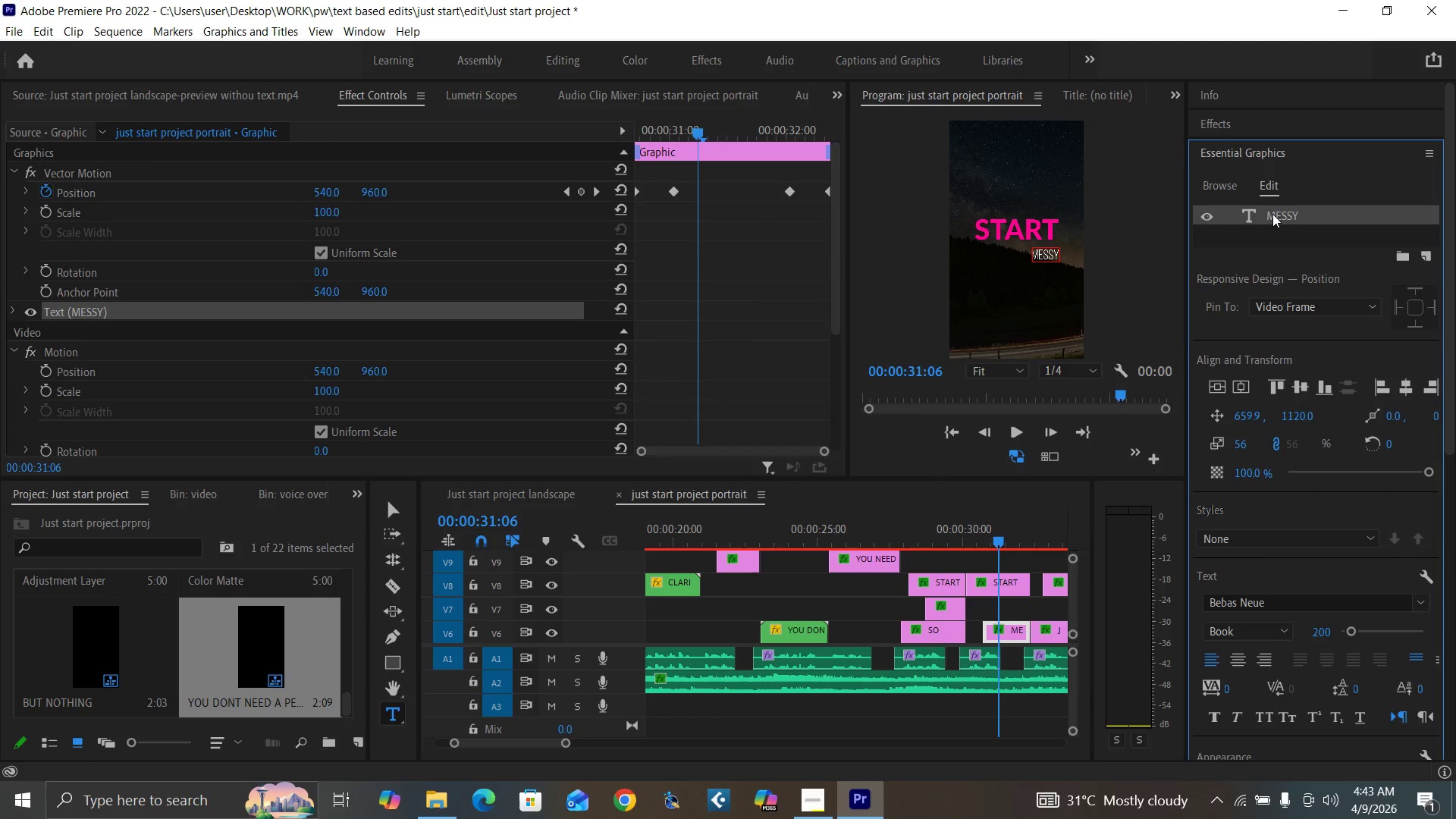 
left_click([1272, 214])
 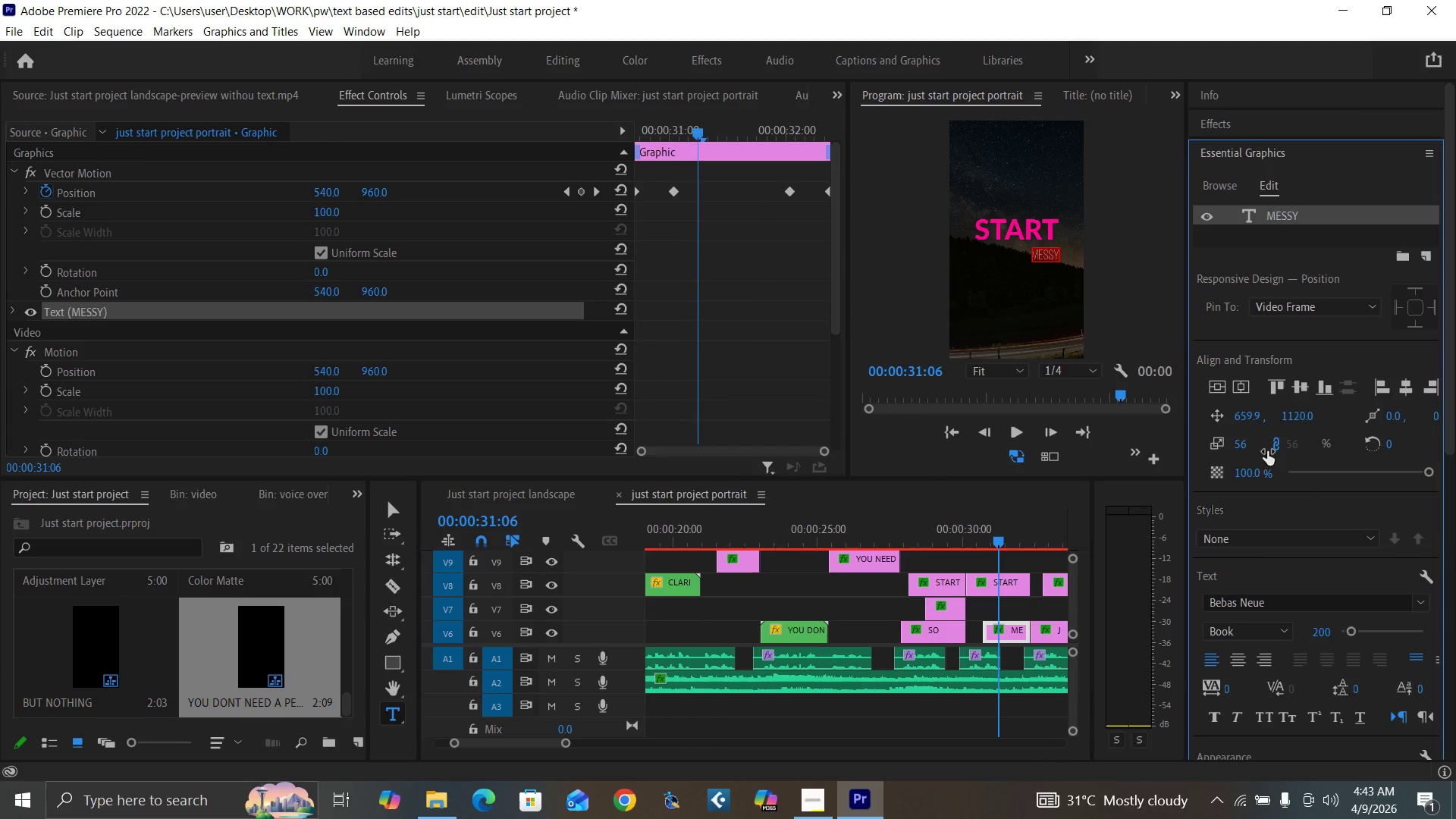 
left_click([1291, 412])
 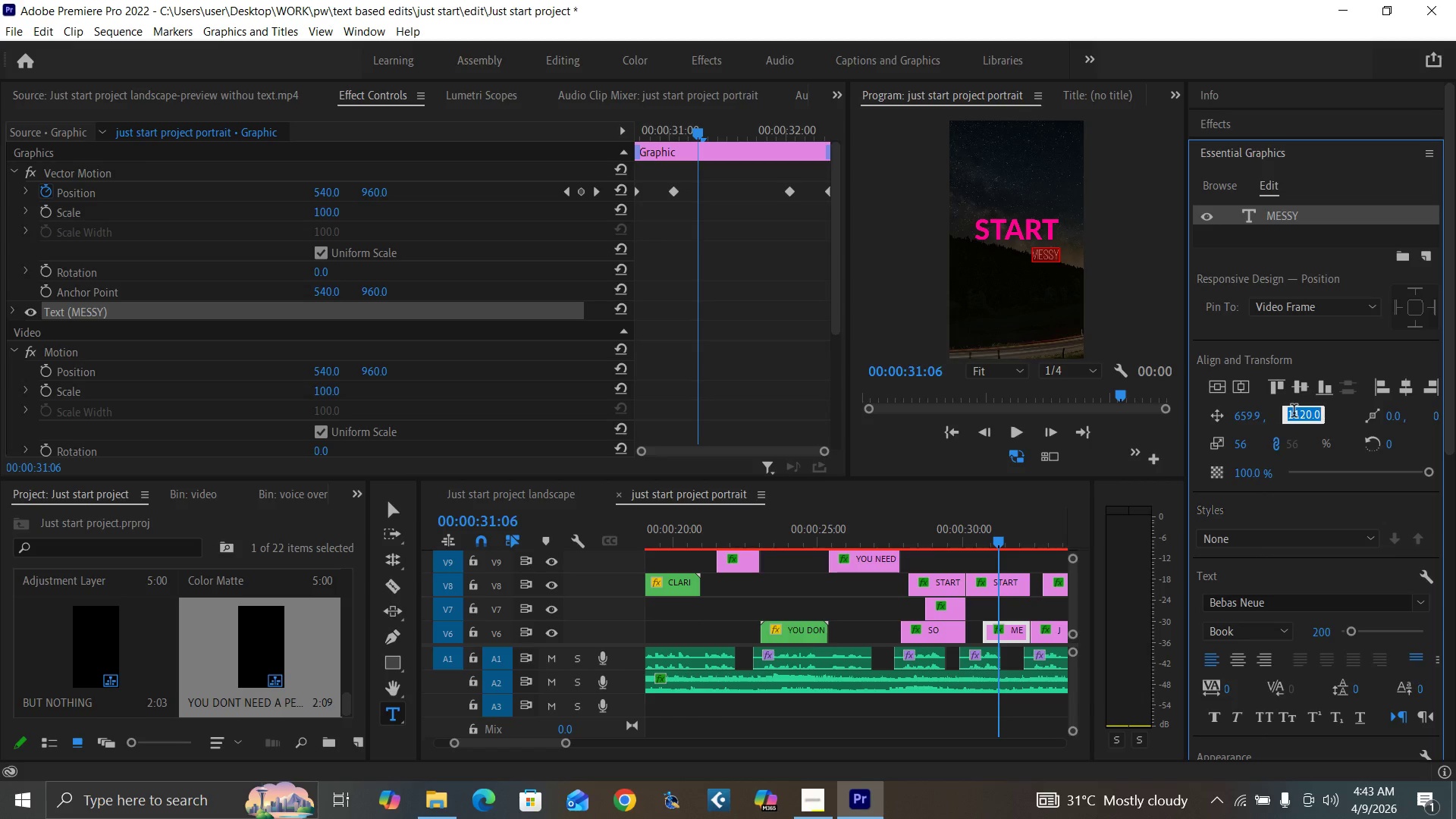 
type(1100)
 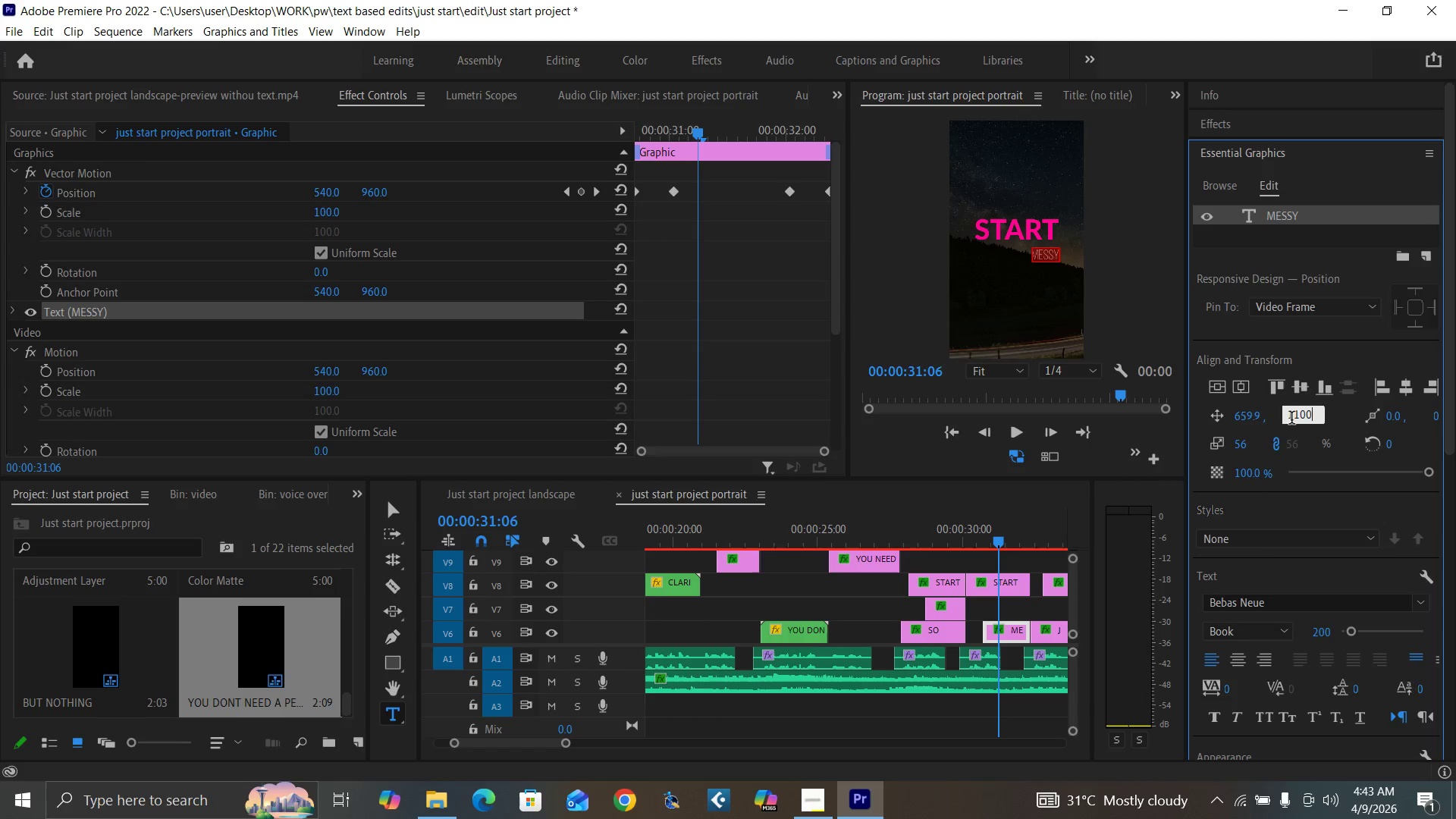 
key(Enter)
 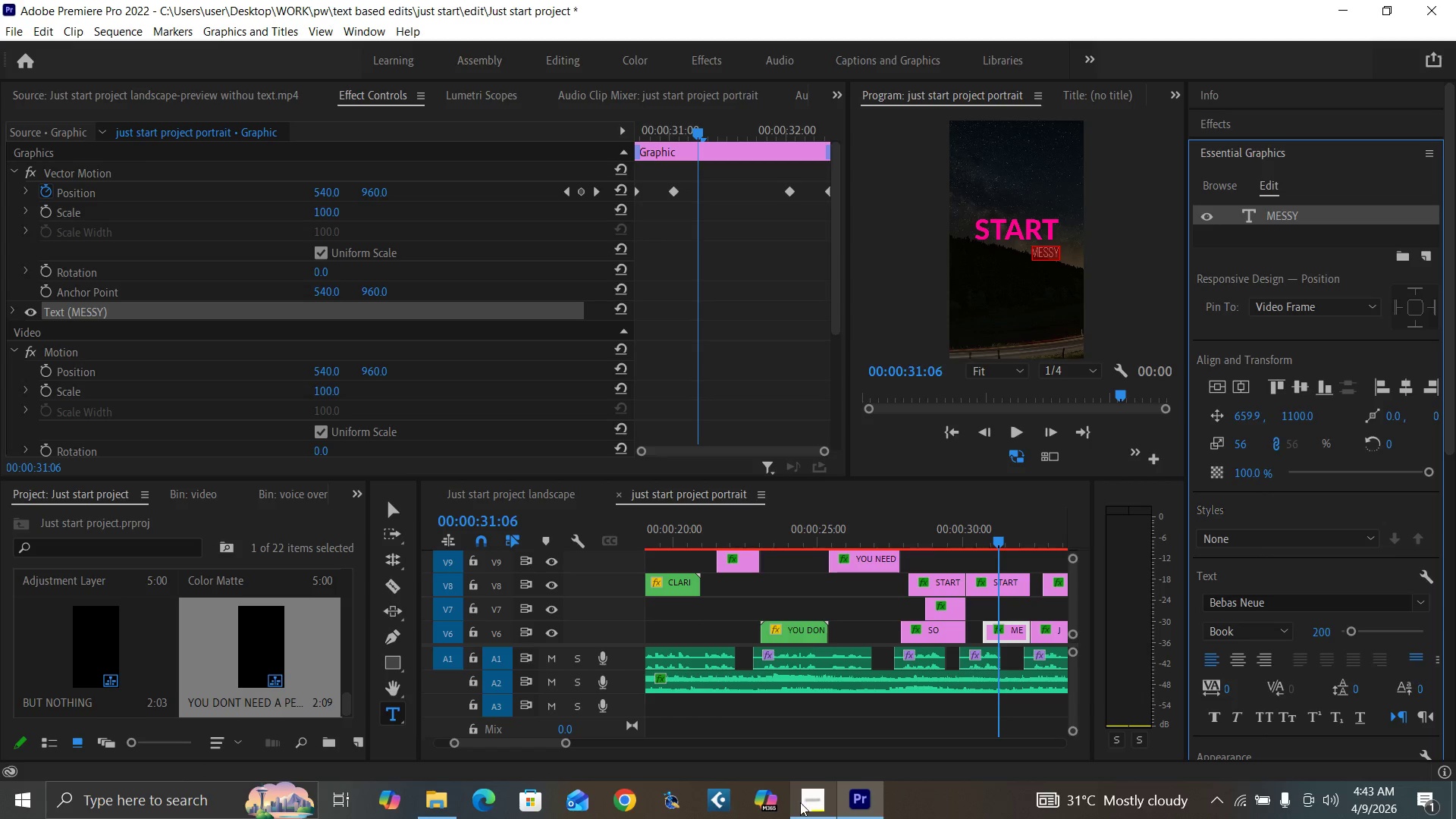 
mouse_move([829, 753])
 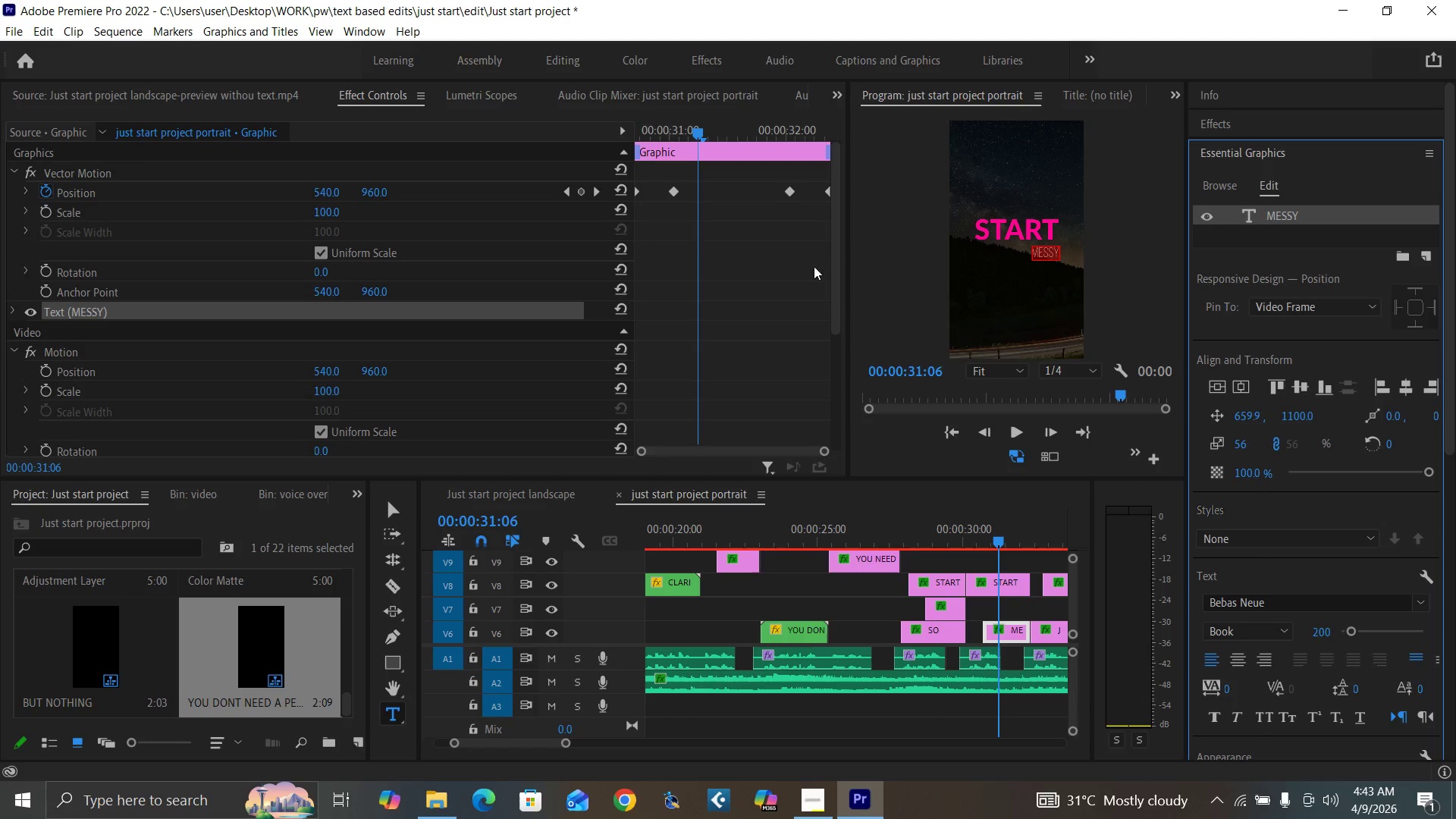 
left_click([806, 797])